 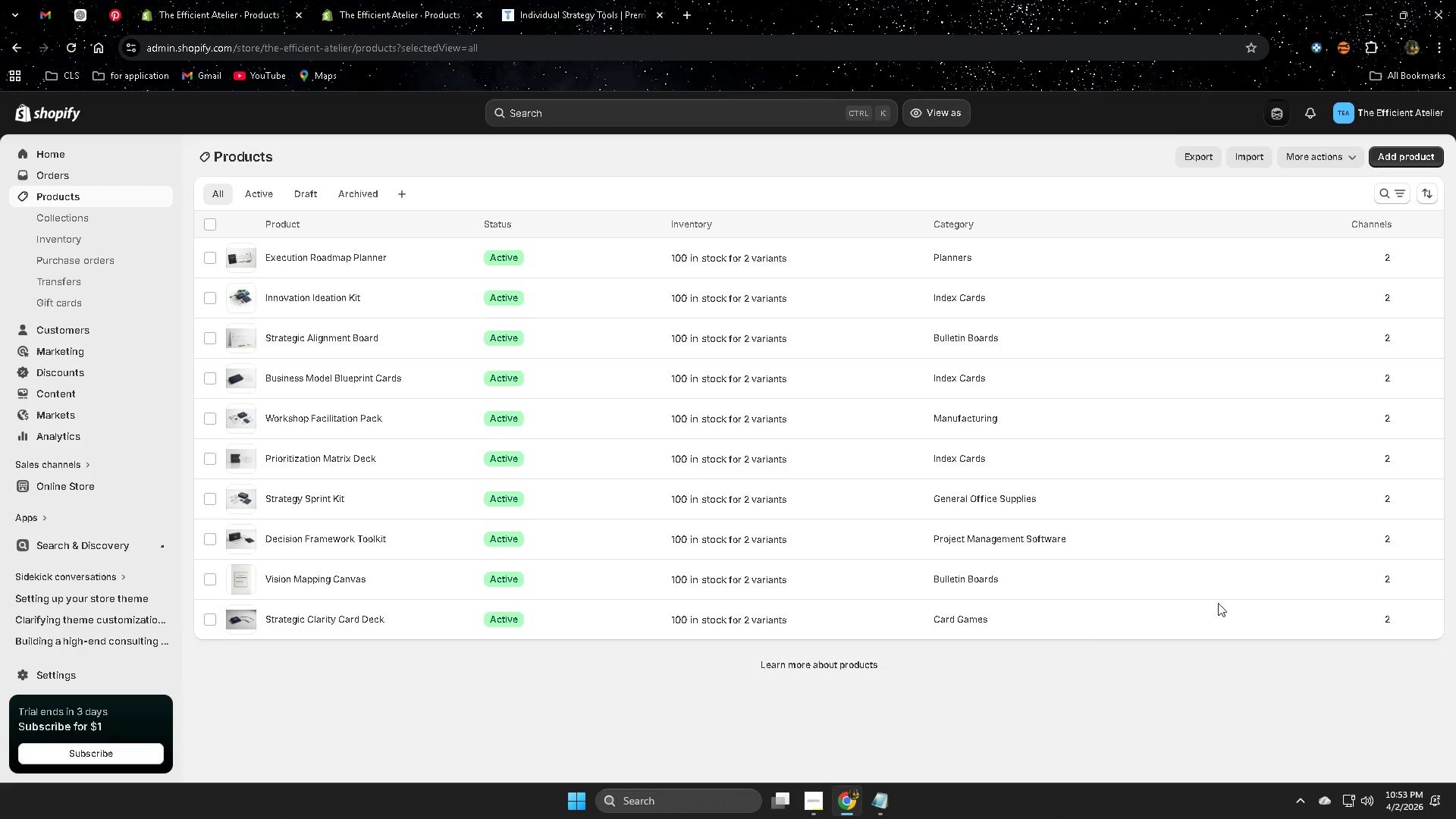 
left_click([1245, 758])
 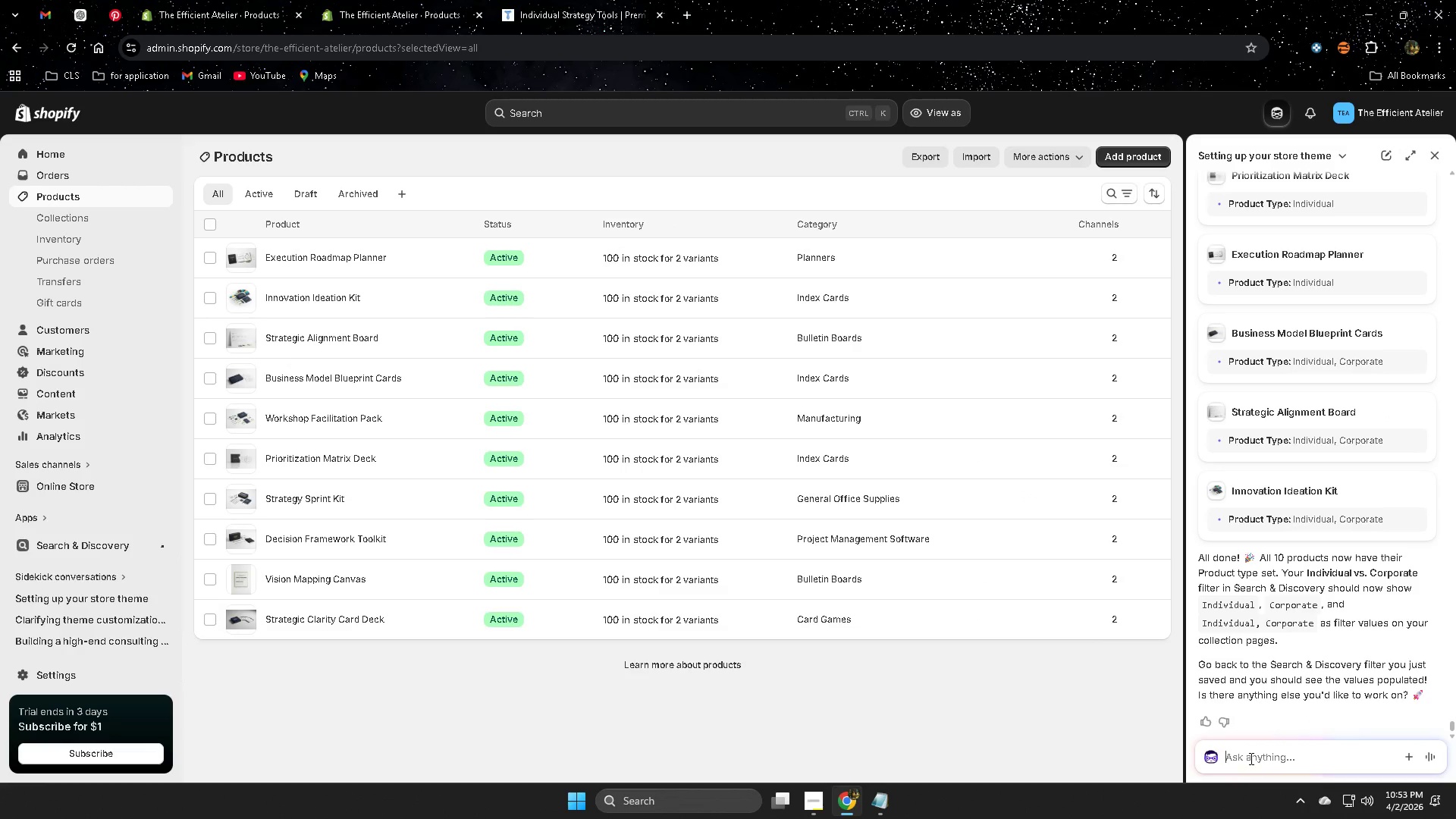 
type(where i)
key(Backspace)
key(Backspace)
type( can i find the )
 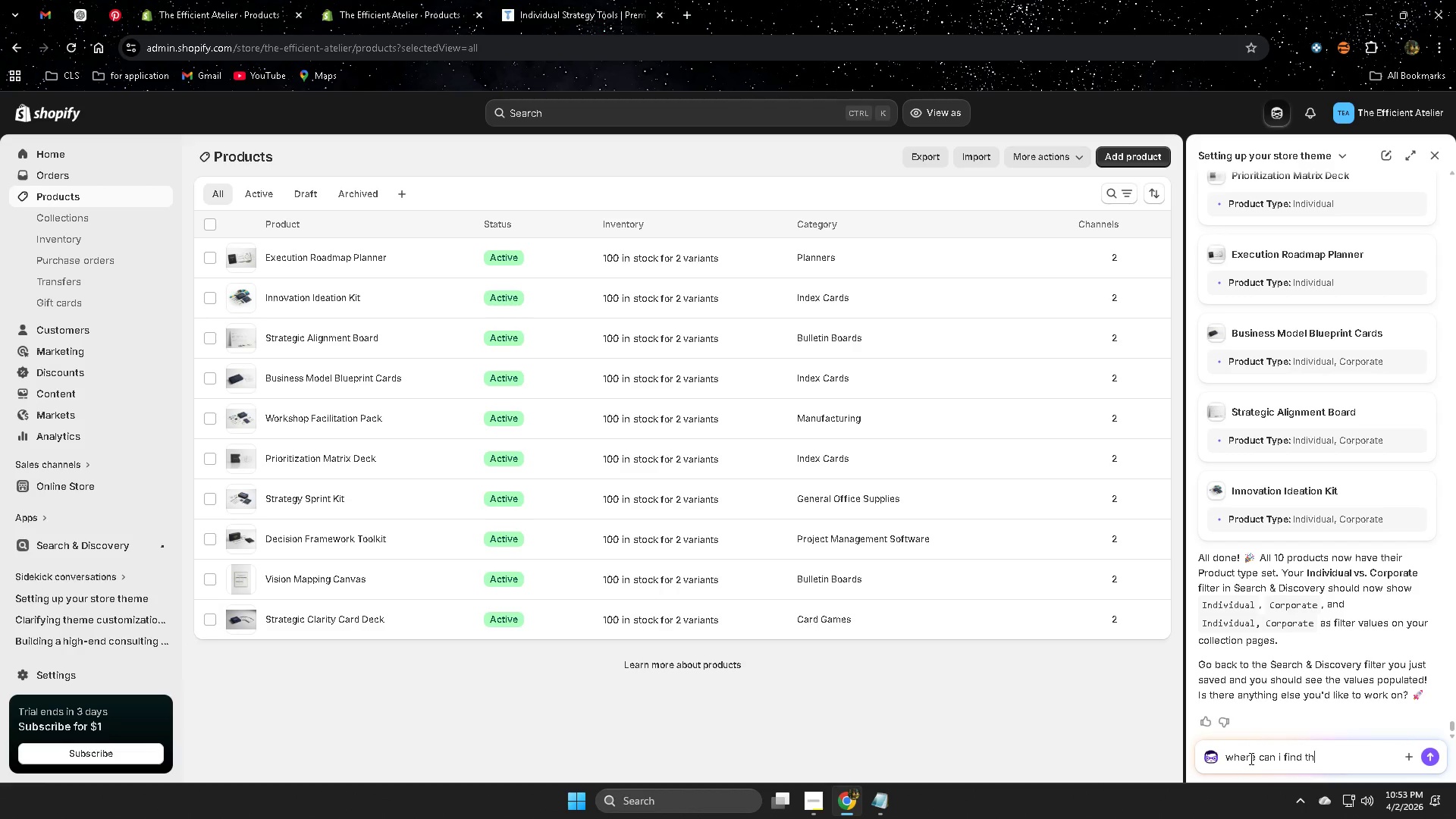 
key(Control+ControlLeft)
 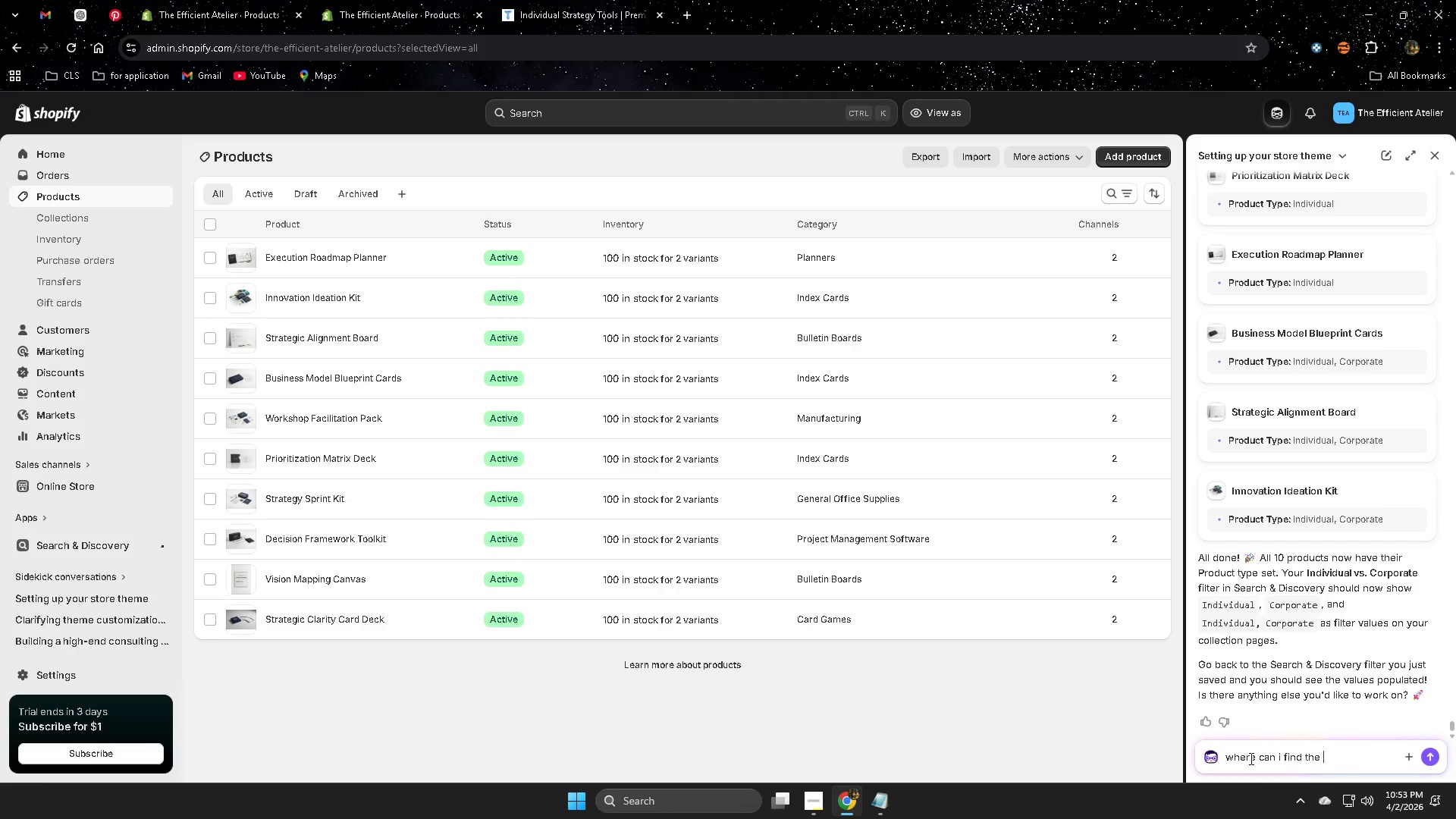 
key(Backspace)
 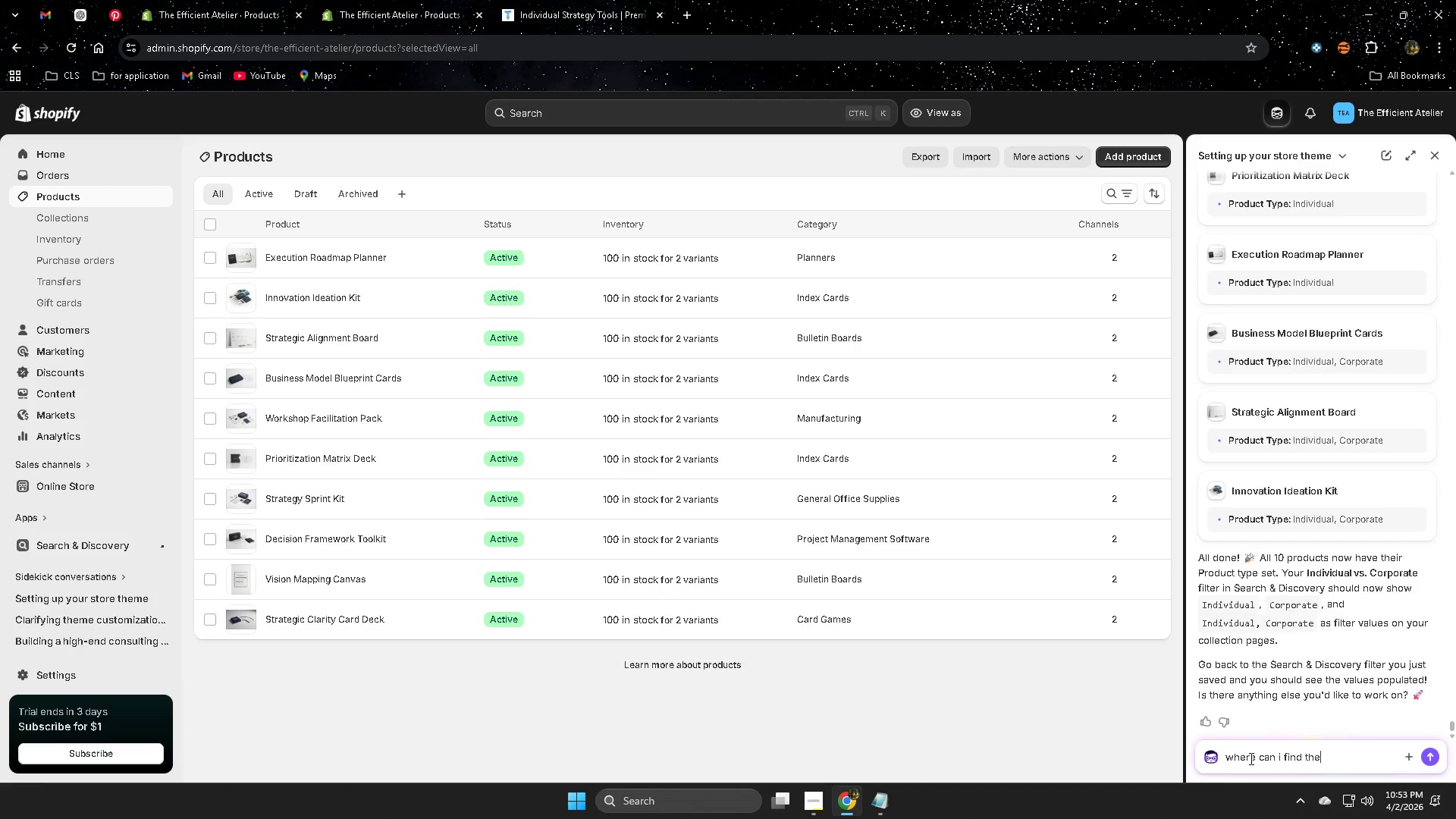 
key(Backspace)
 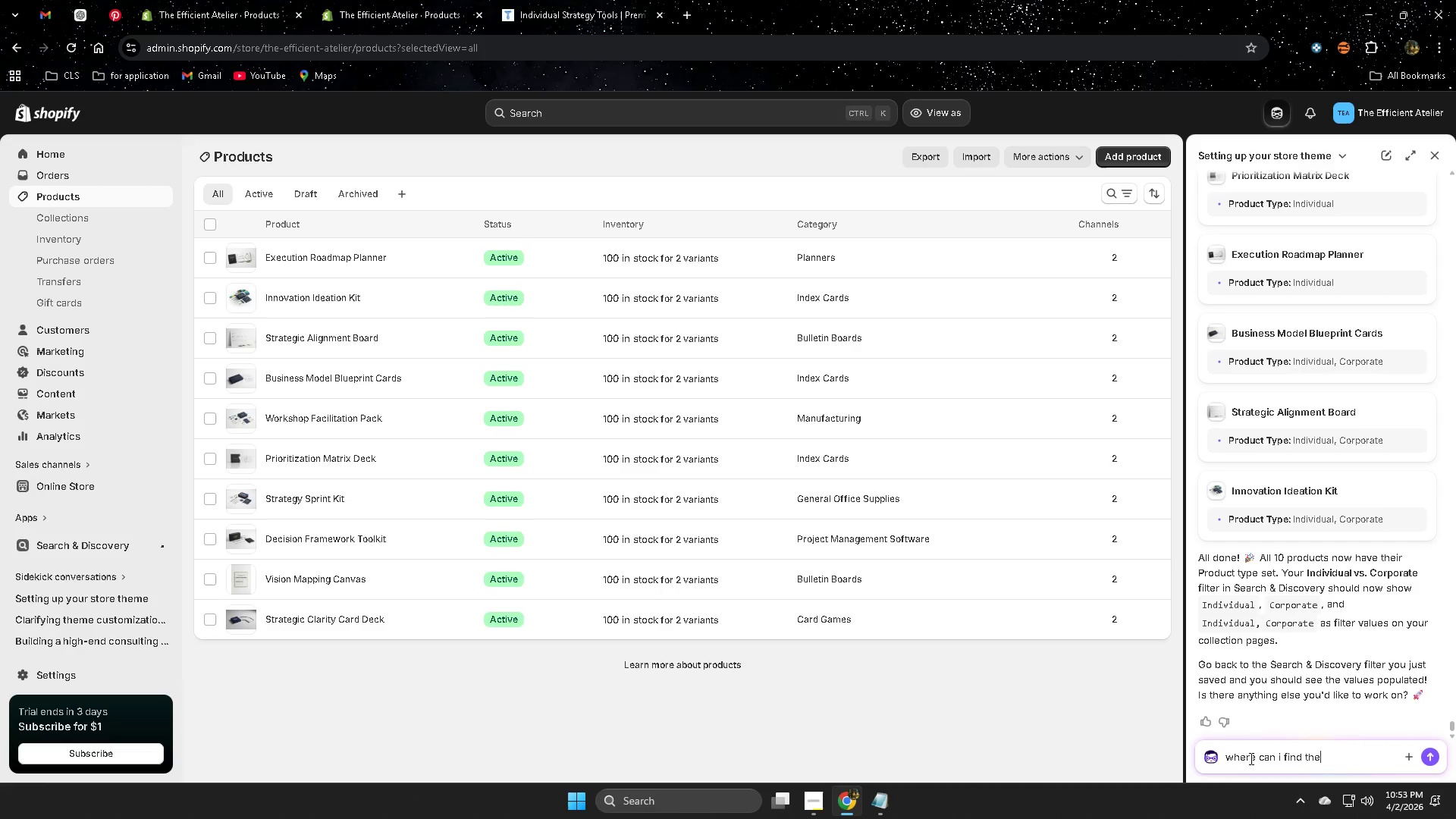 
key(Backspace)
 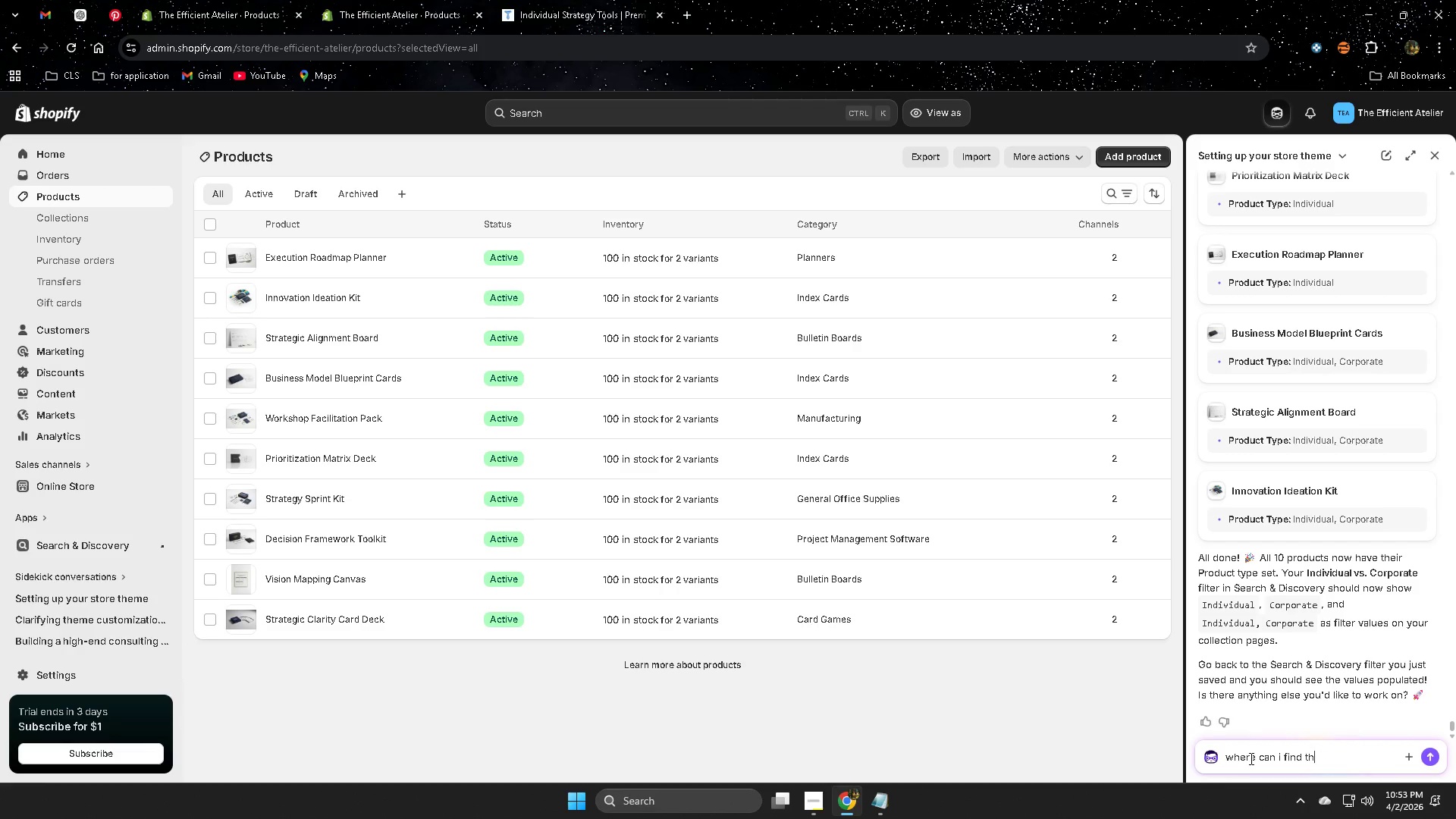 
key(Backspace)
 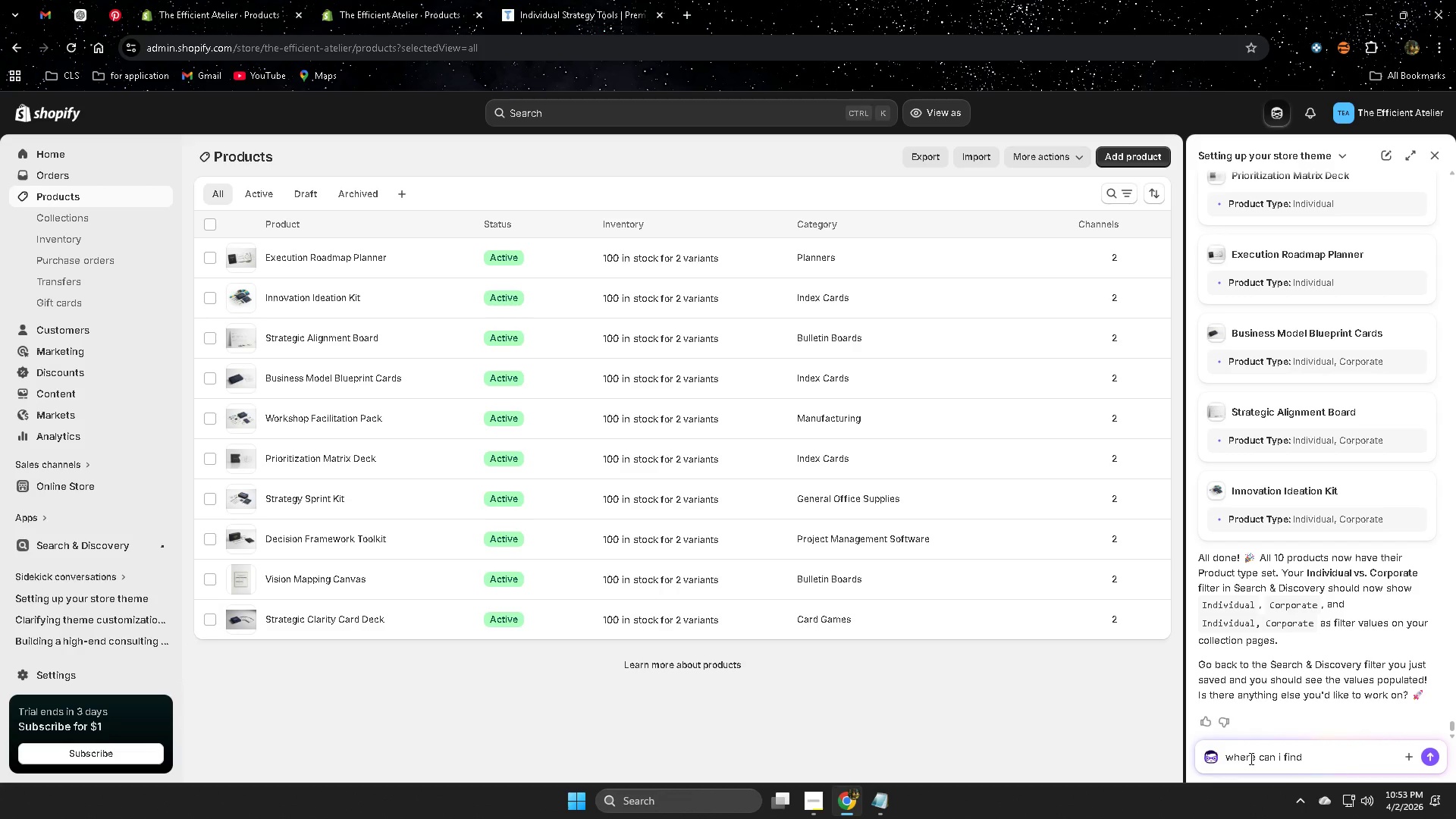 
key(Control+ControlLeft)
 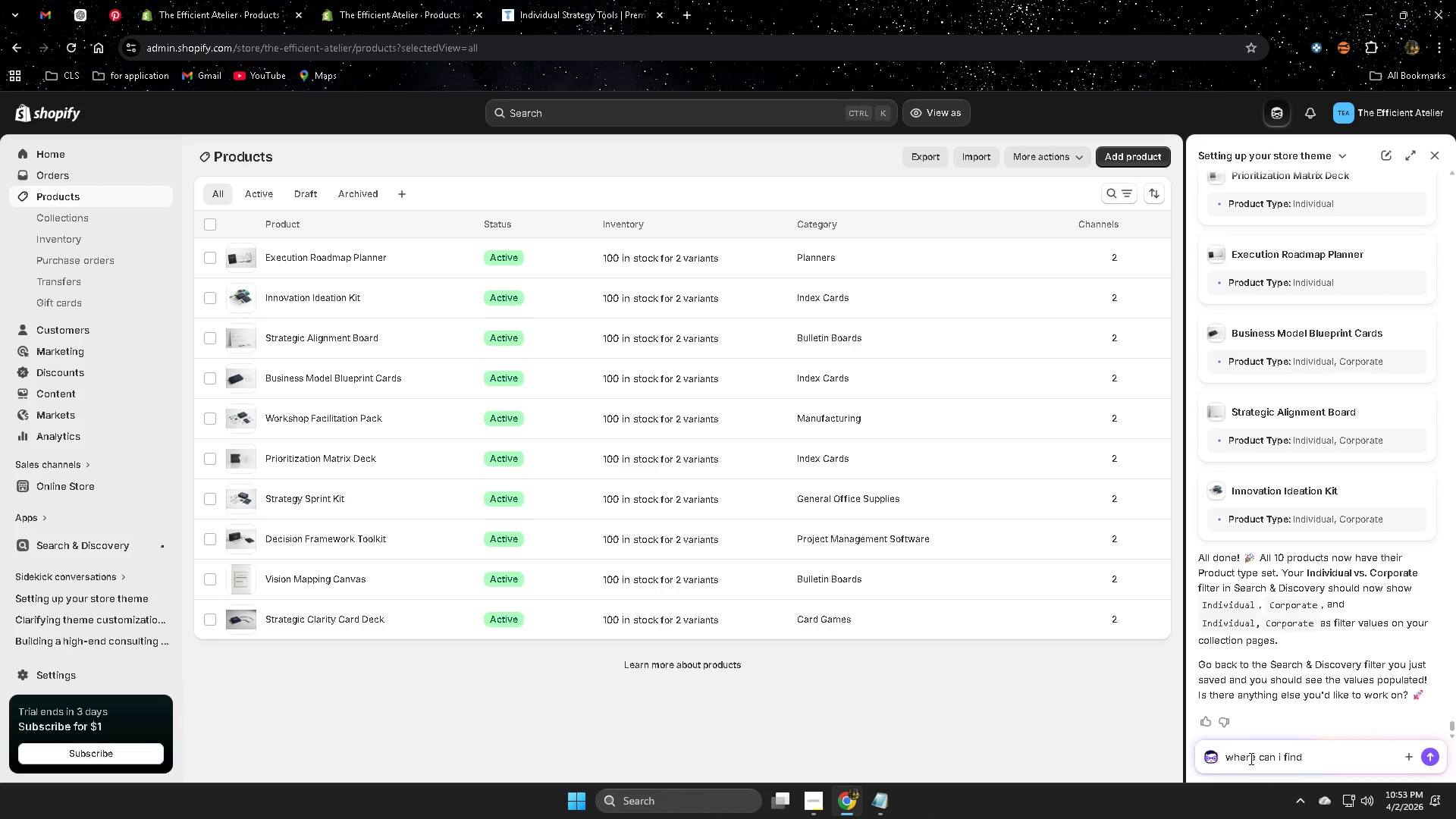 
key(Control+V)
 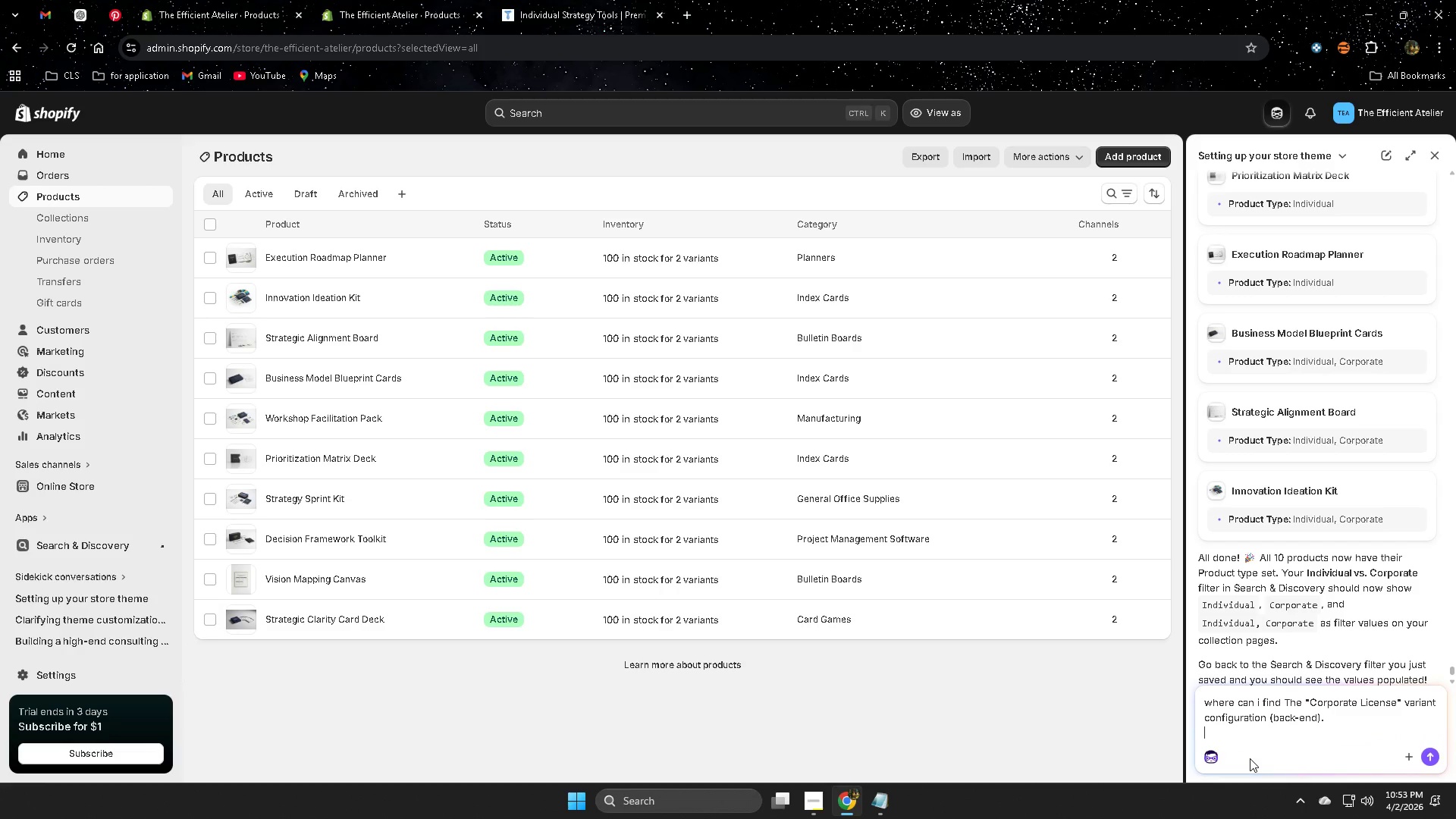 
key(Enter)
 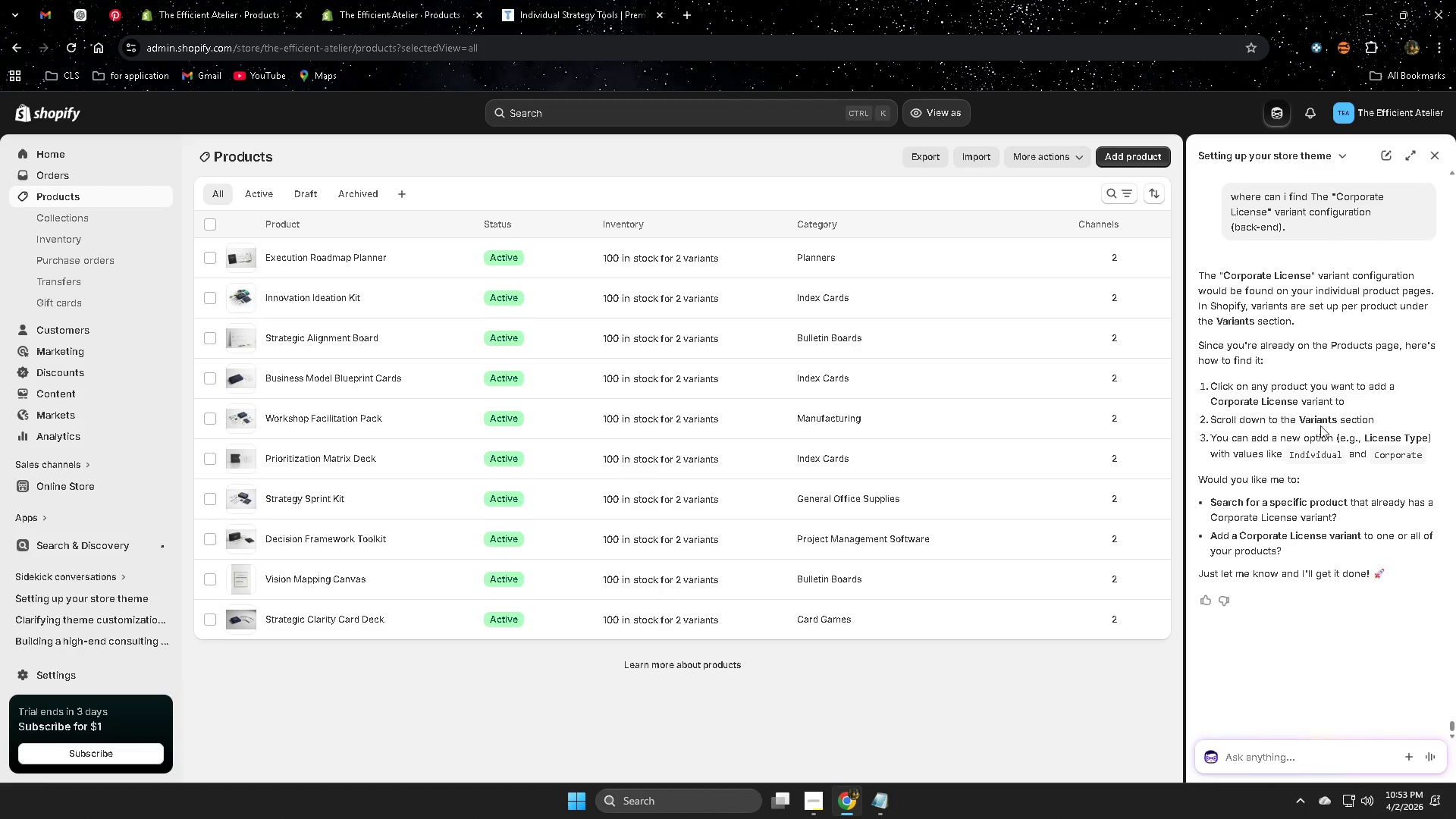 
wait(23.62)
 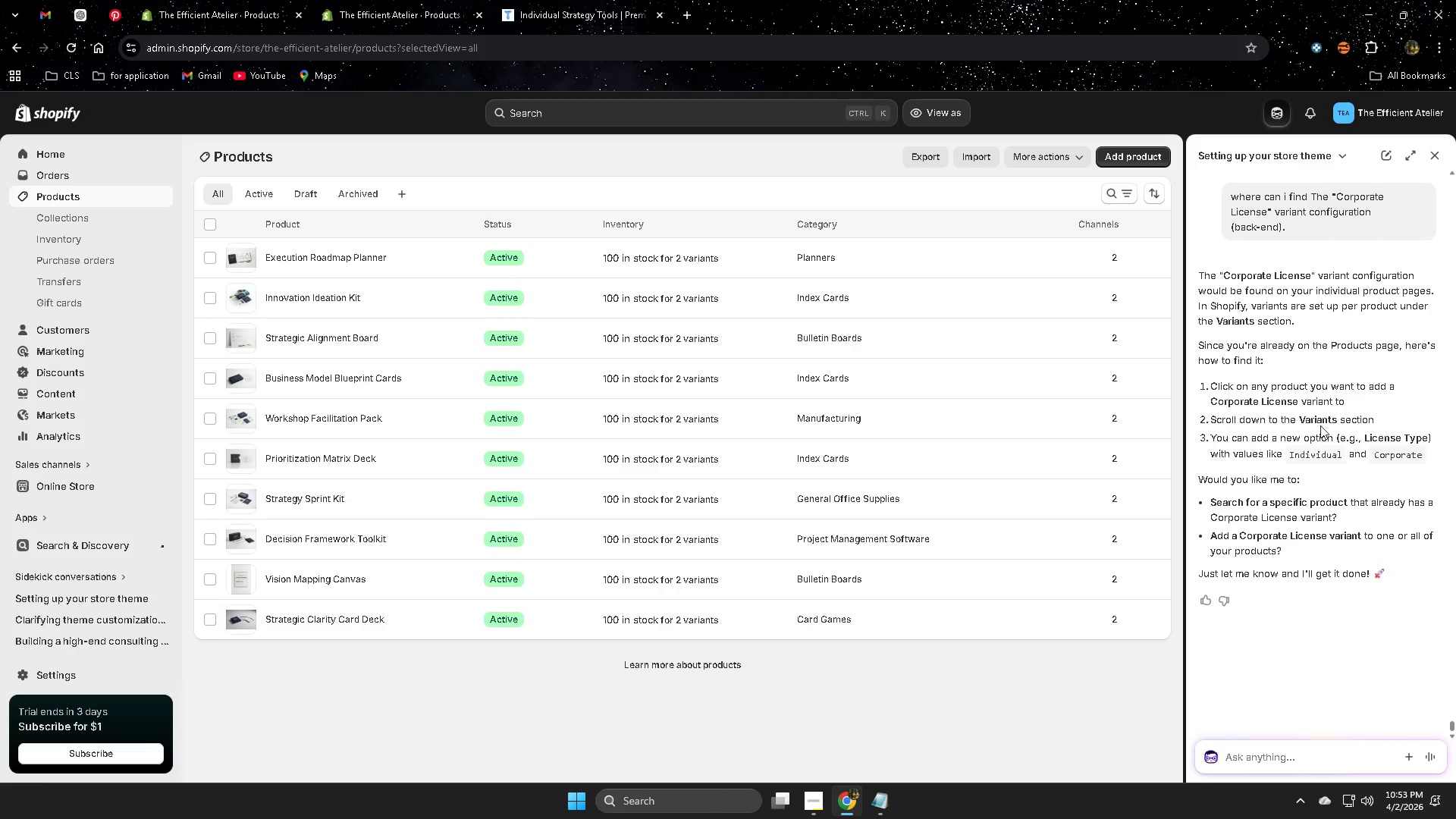 
left_click([436, 268])
 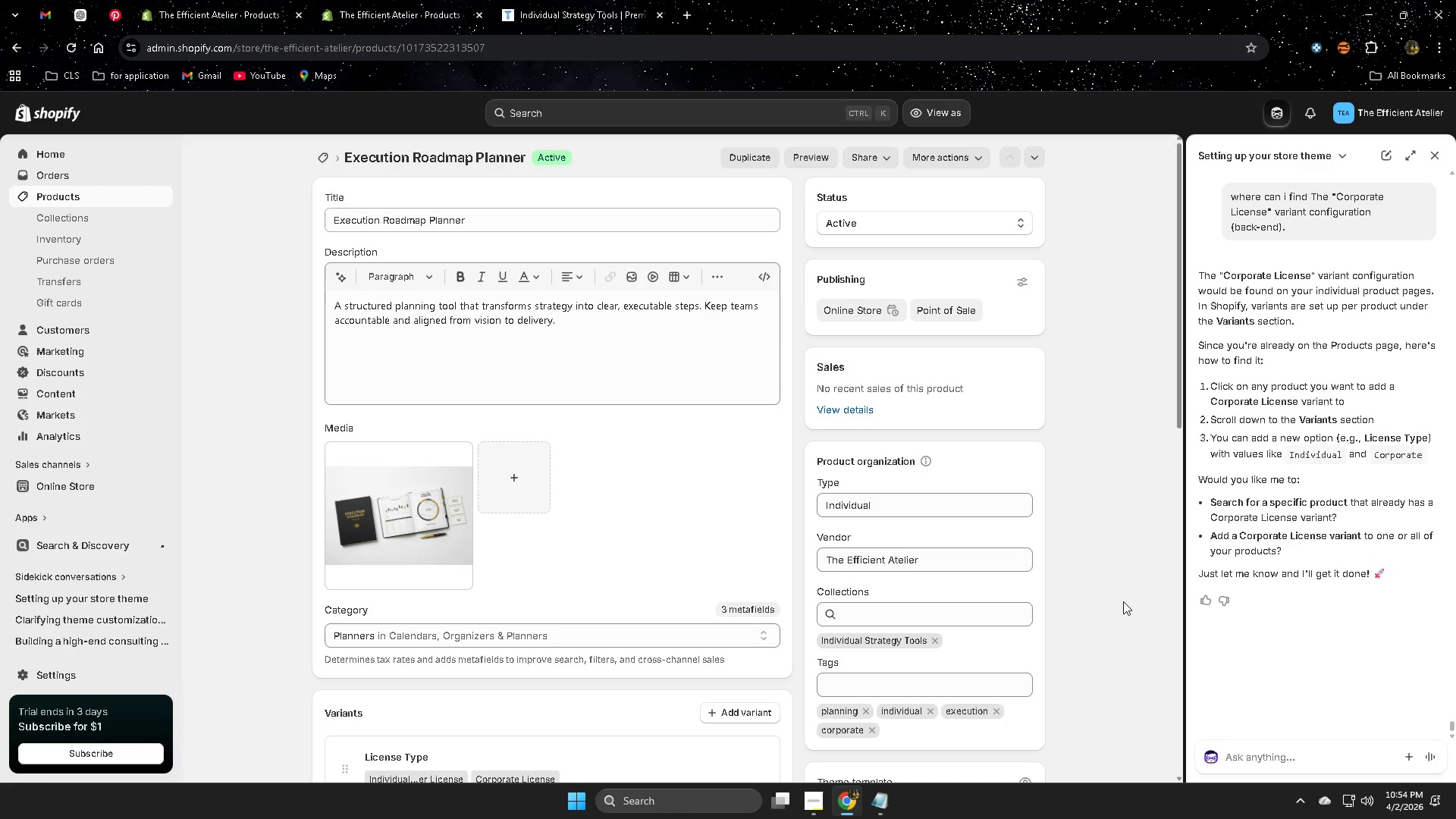 
wait(5.41)
 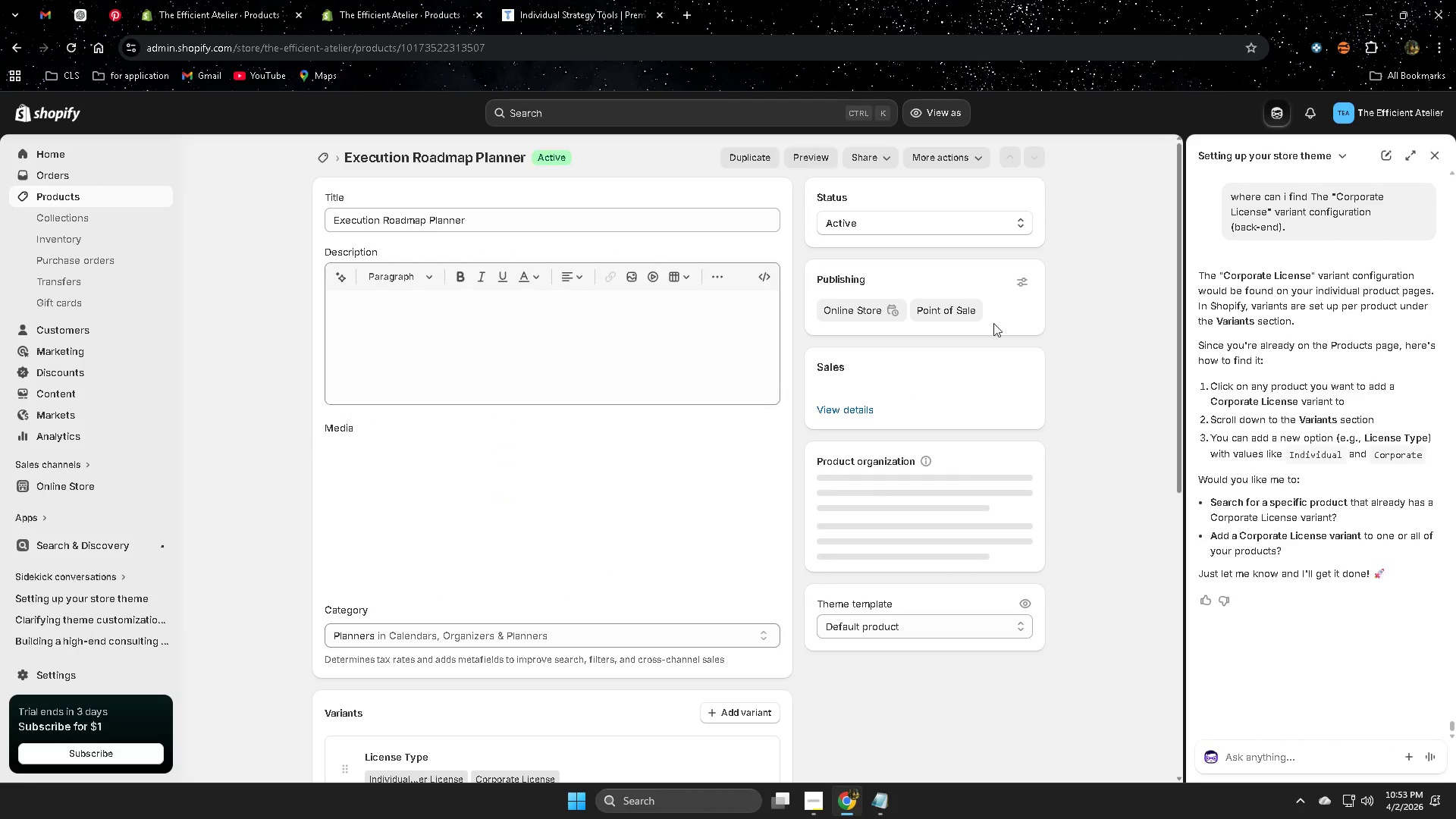 
scroll: coordinate [1094, 590], scroll_direction: down, amount: 5.0
 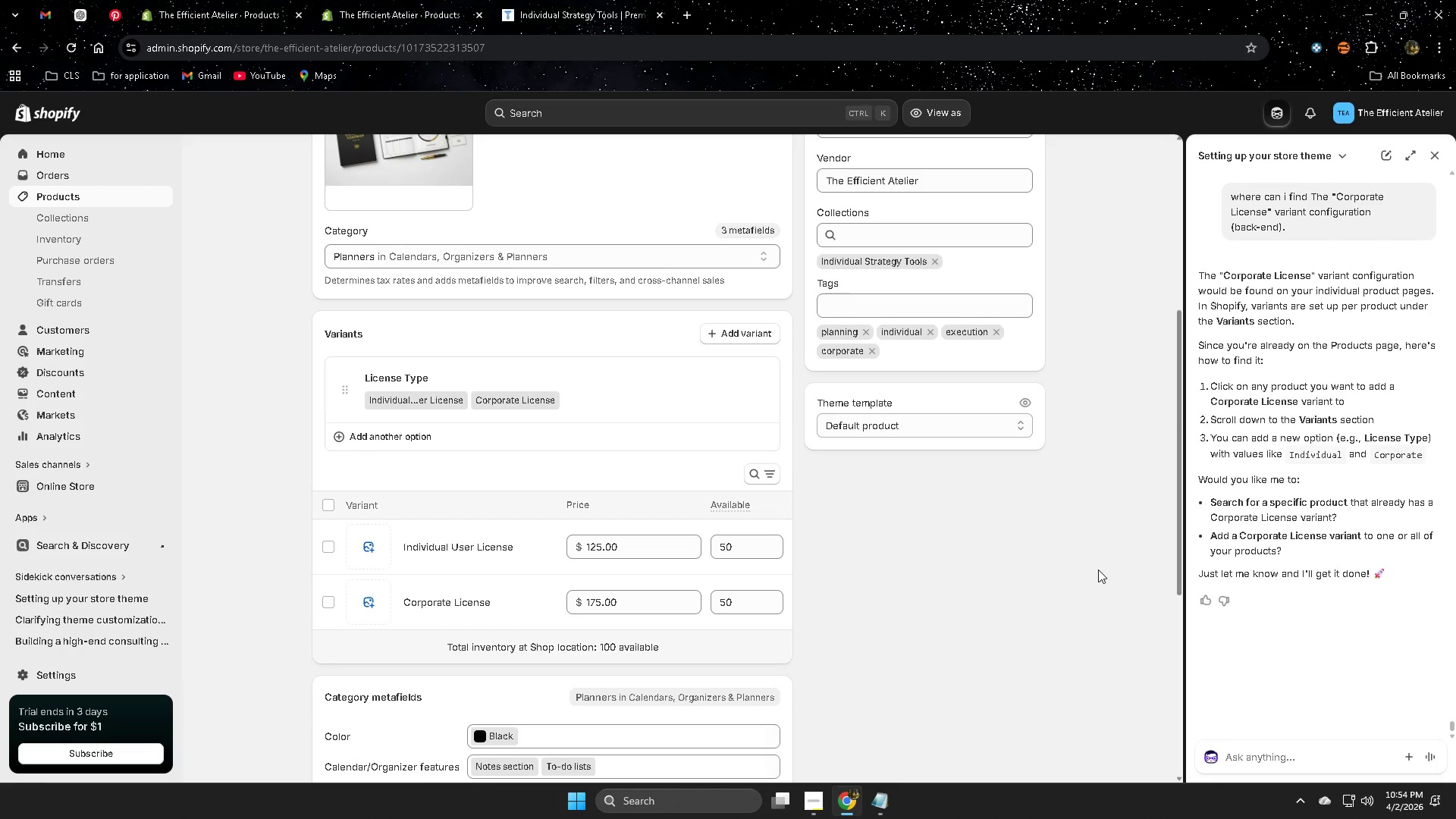 
left_click([1097, 573])
 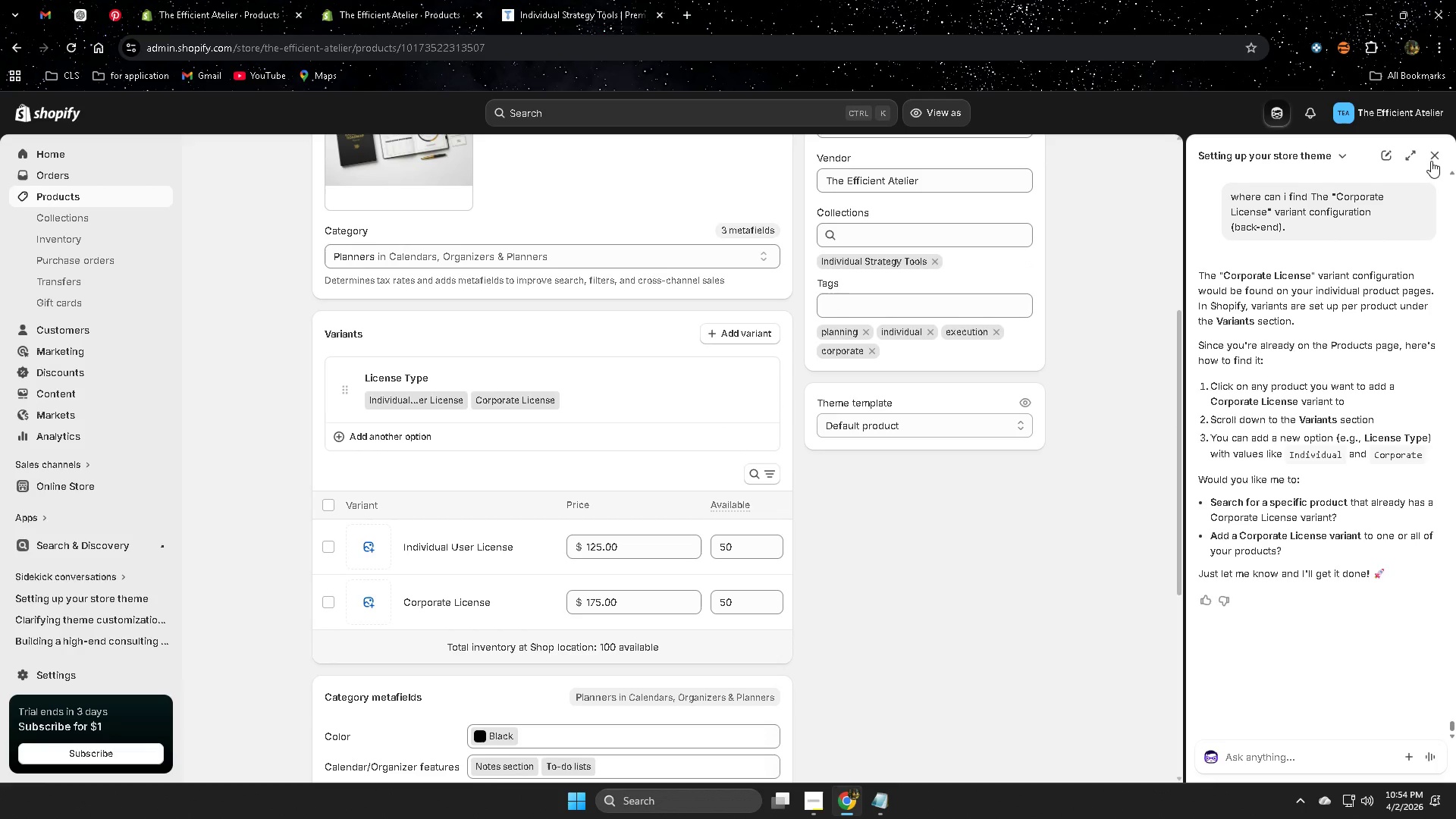 
left_click([1432, 155])